 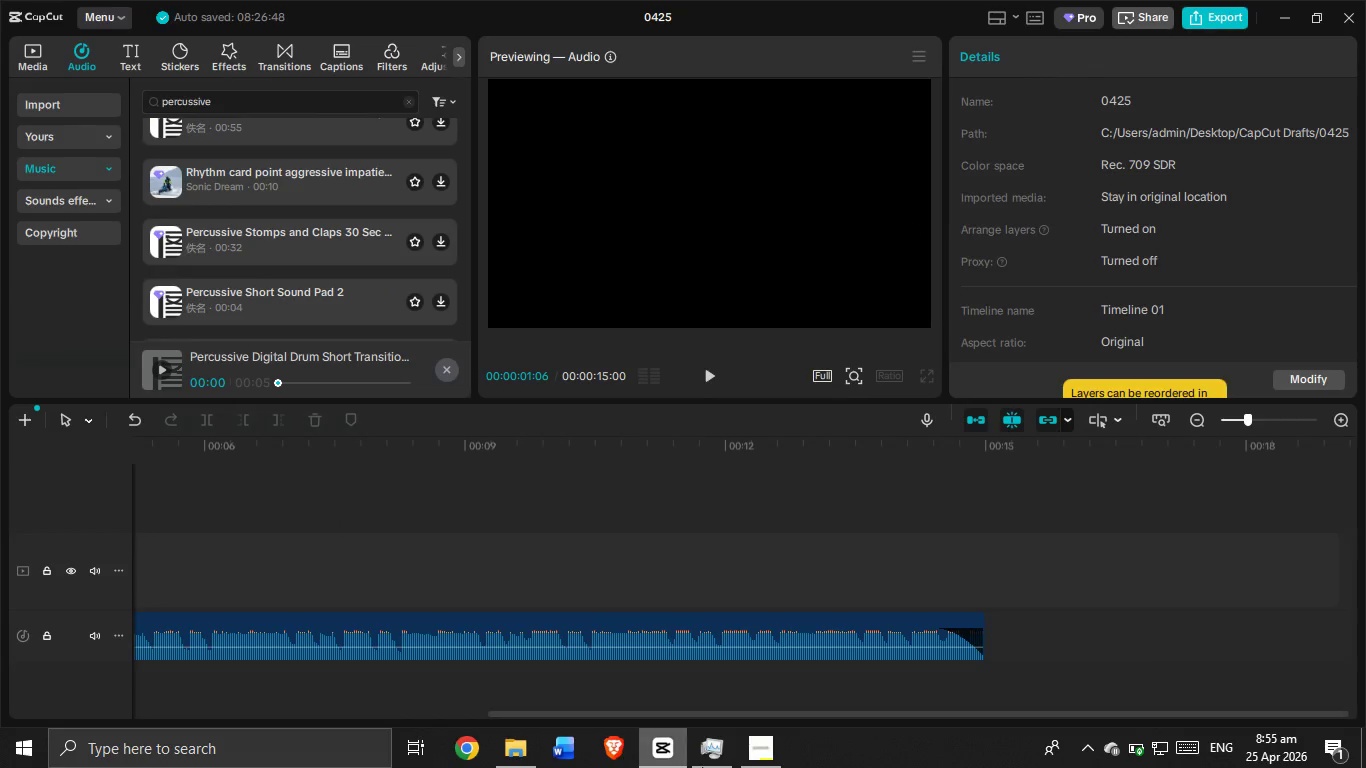 
left_click([612, 758])
 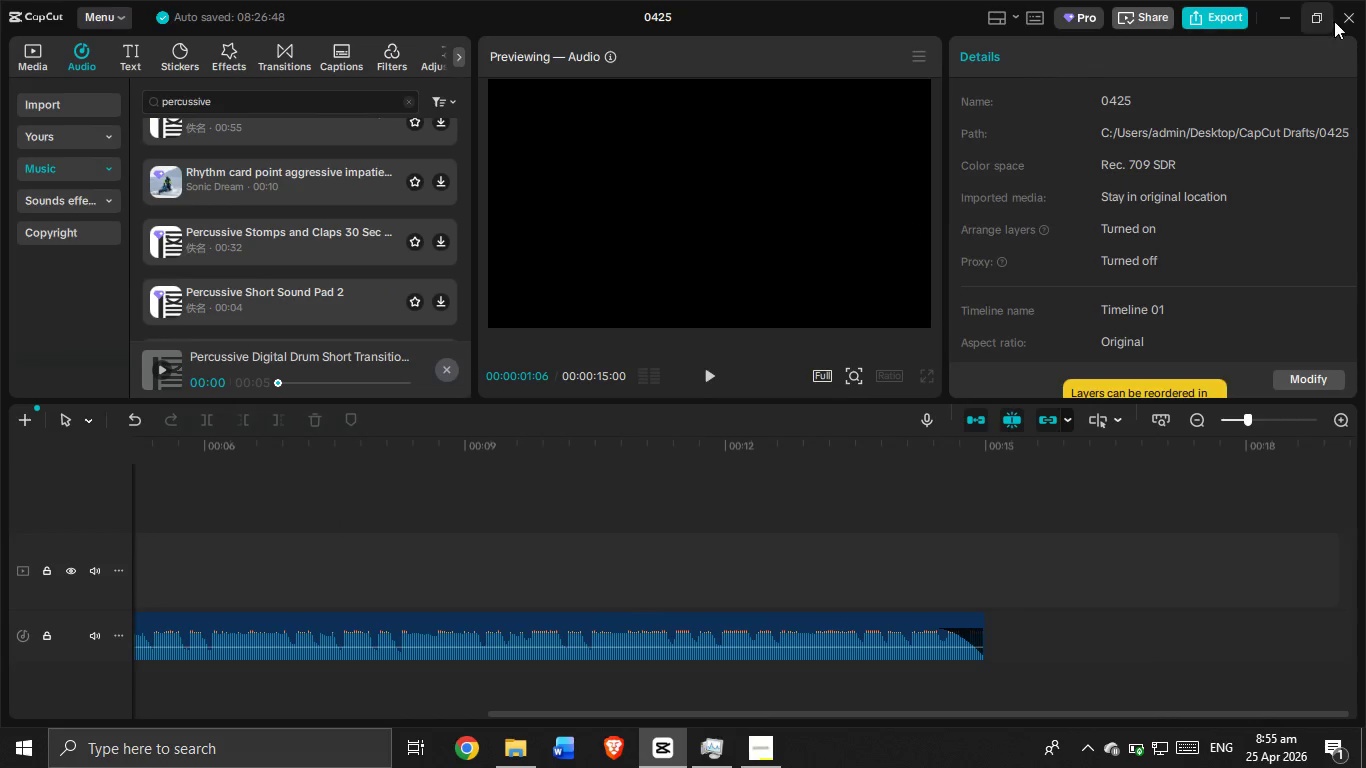 
left_click([1351, 26])
 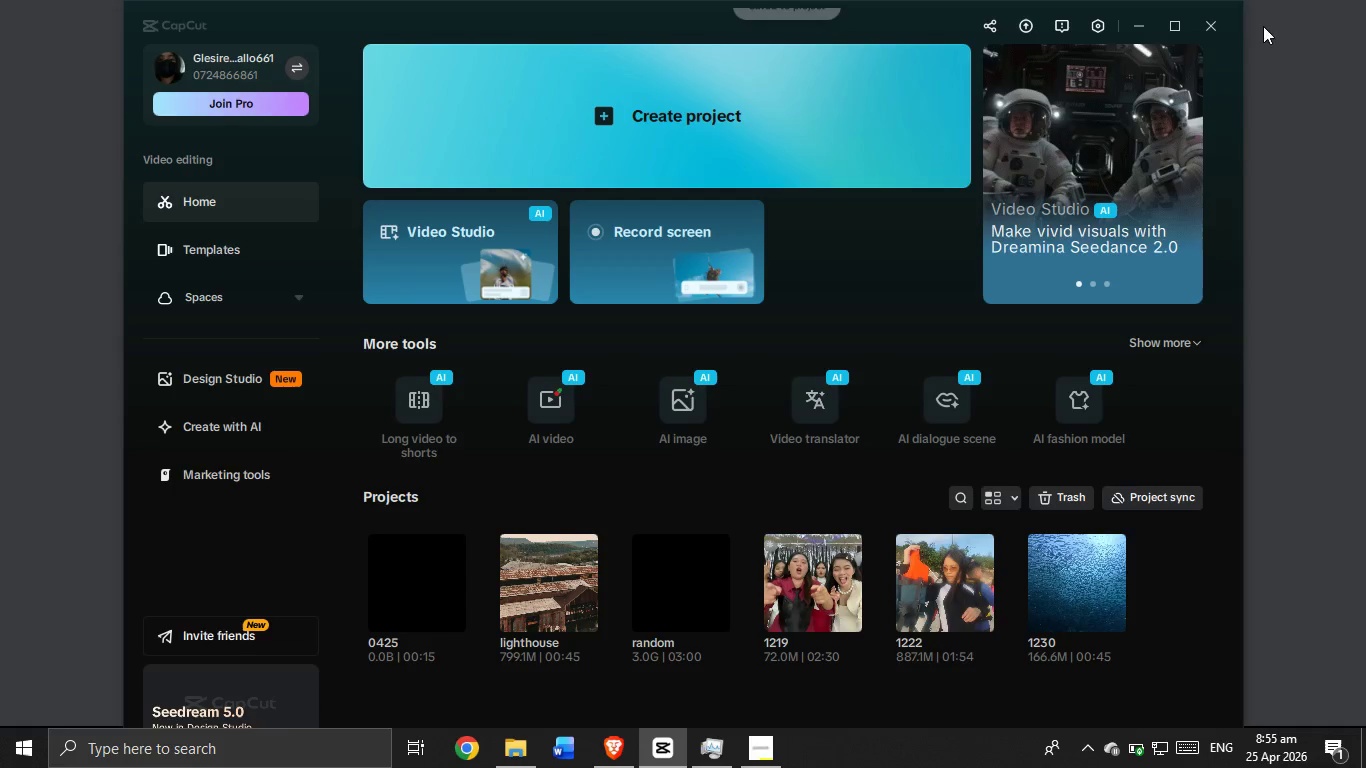 
left_click([1213, 29])
 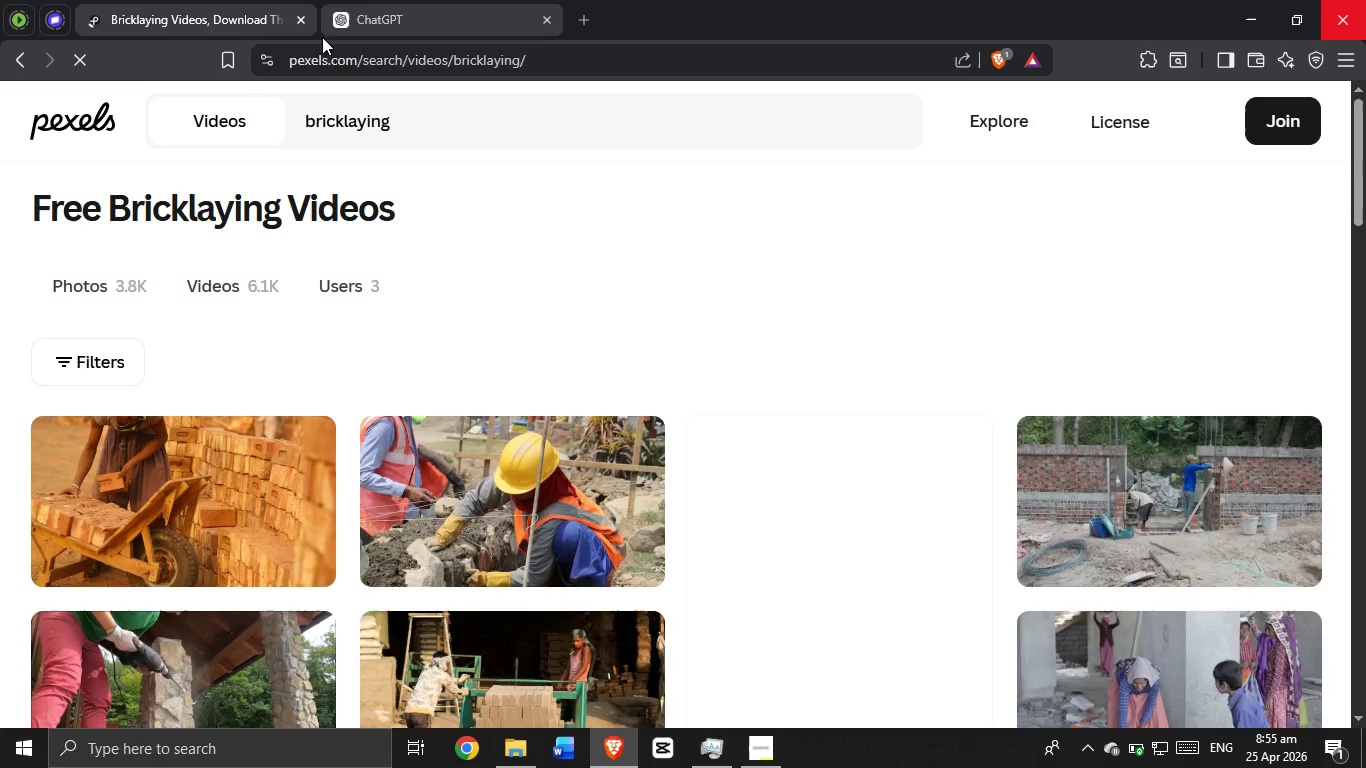 
scroll: coordinate [228, 308], scroll_direction: down, amount: 2.0
 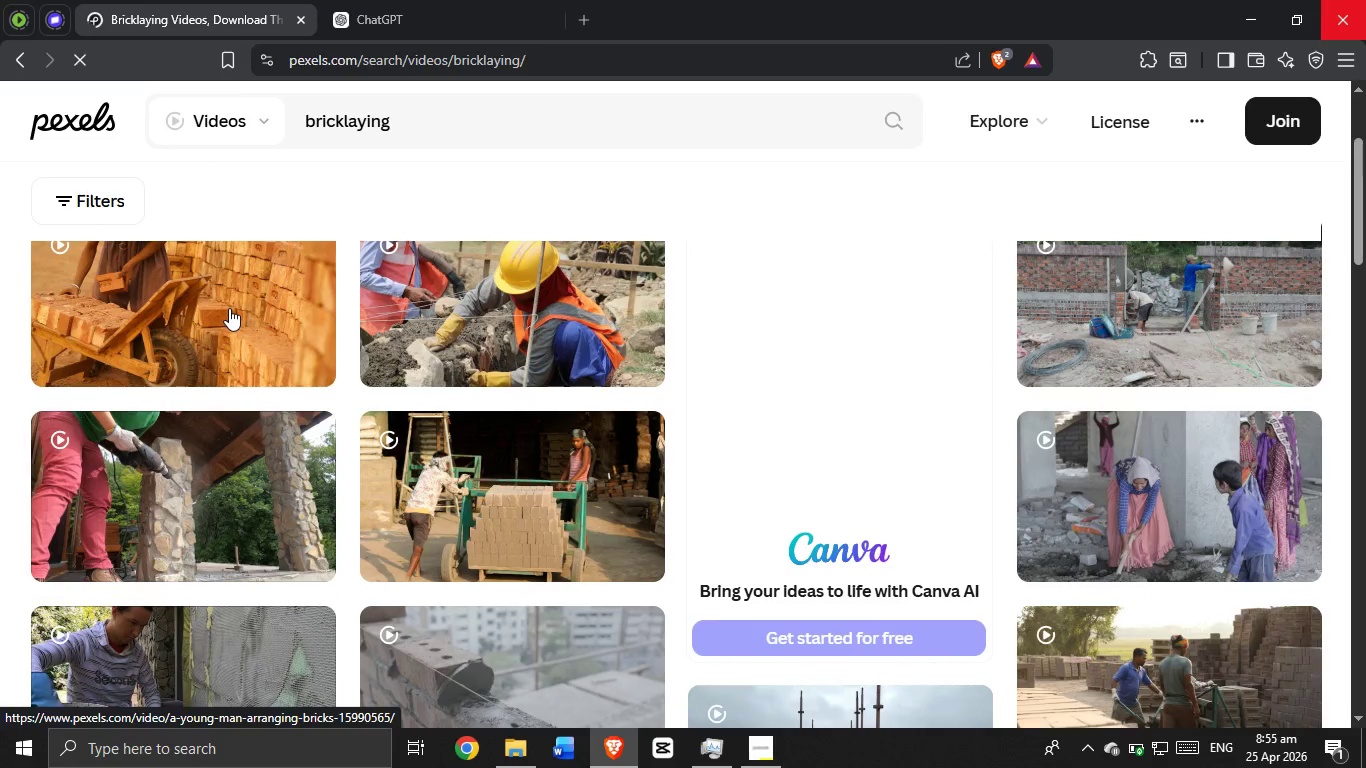 
scroll: coordinate [229, 307], scroll_direction: none, amount: 0.0
 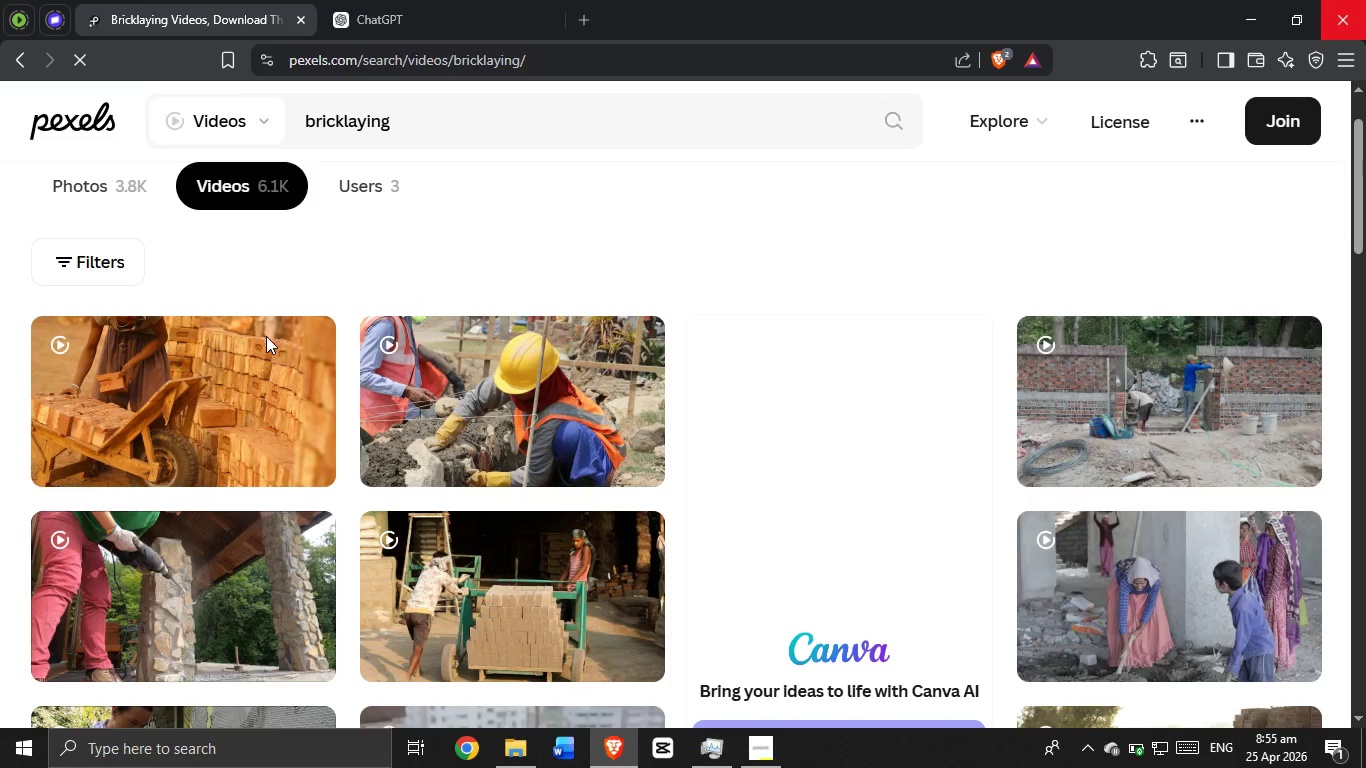 
left_click([489, 450])